 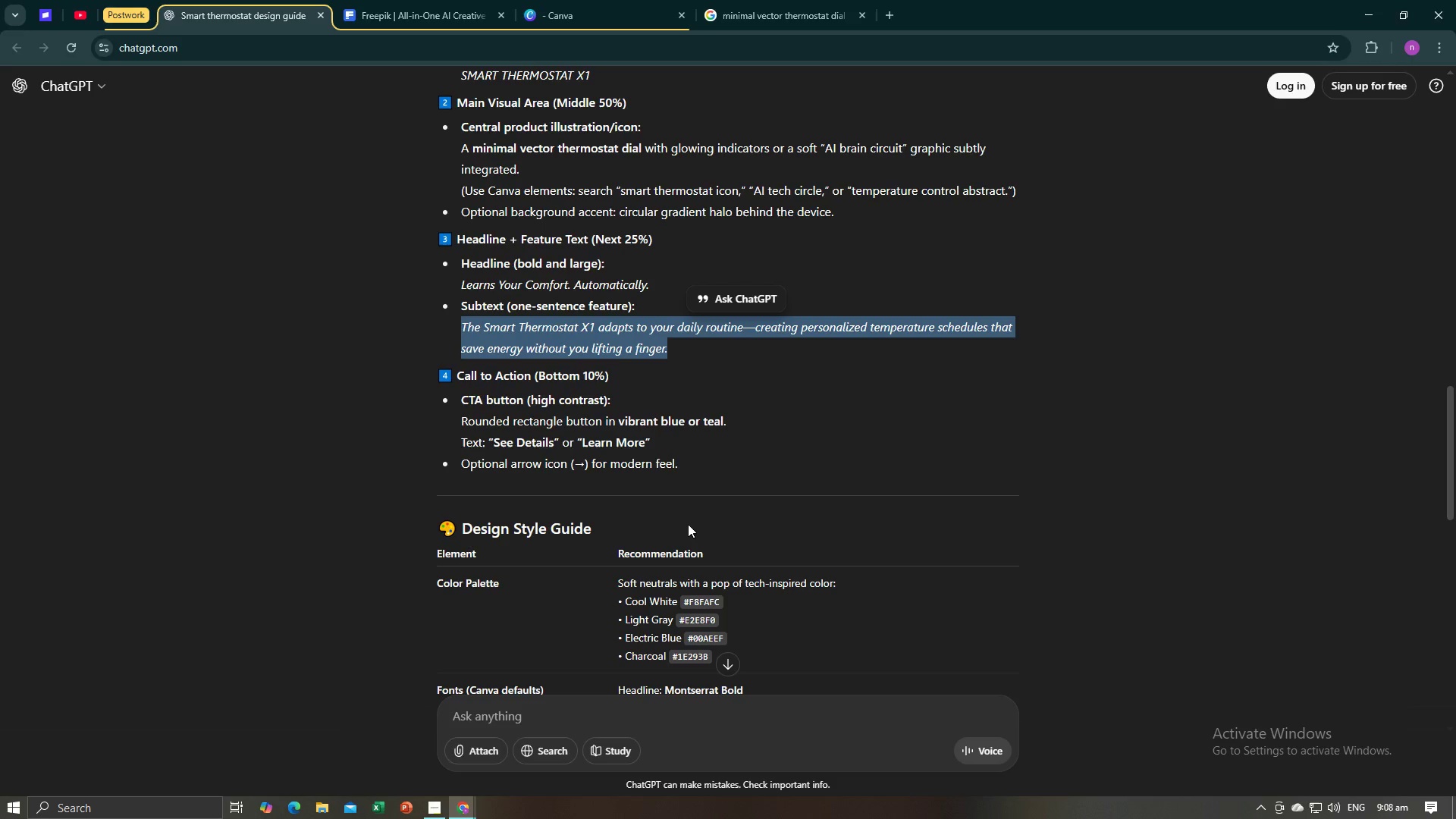 
left_click([701, 384])
 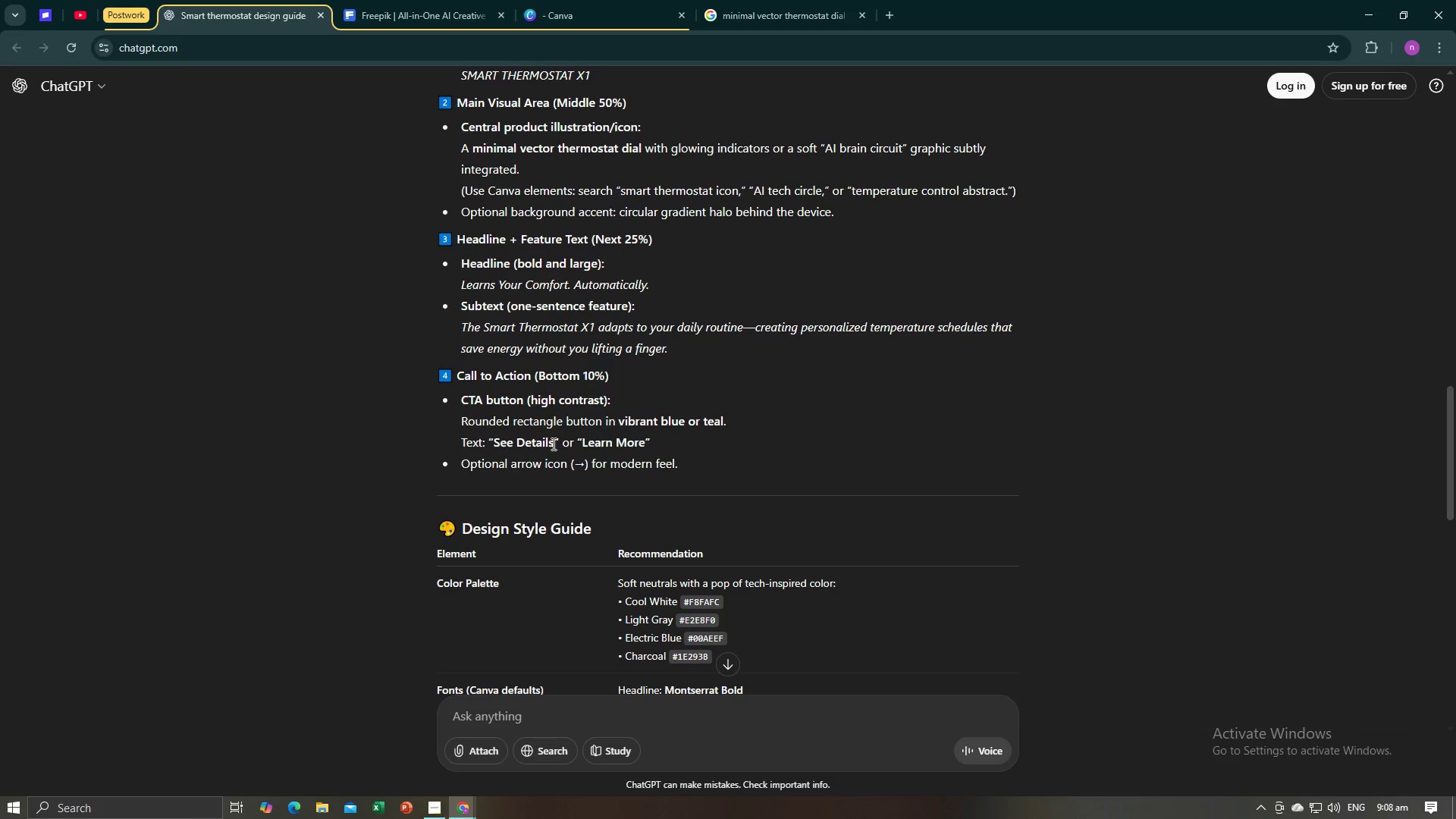 
left_click_drag(start_coordinate=[553, 444], to_coordinate=[505, 444])
 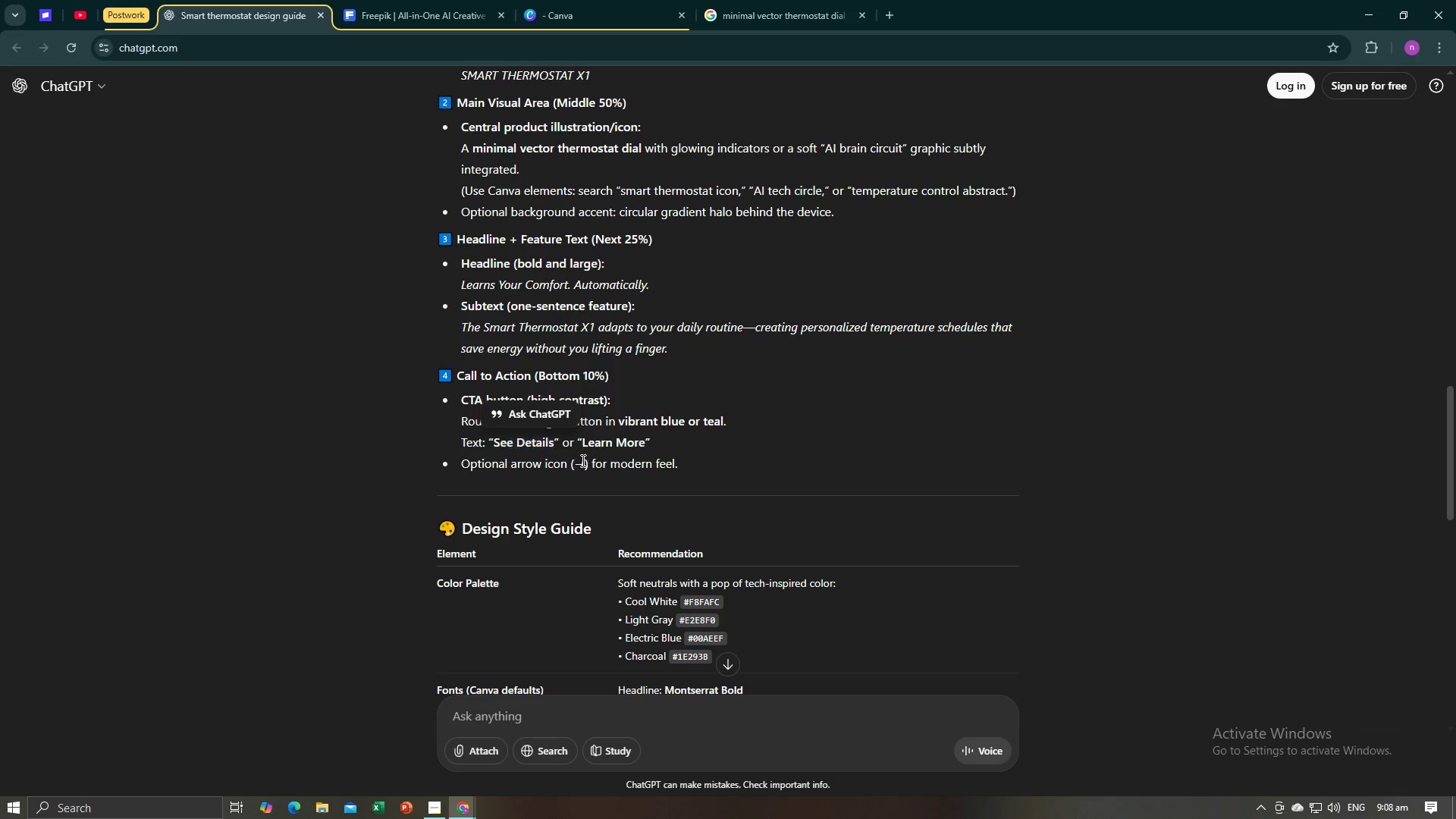 
left_click([582, 460])
 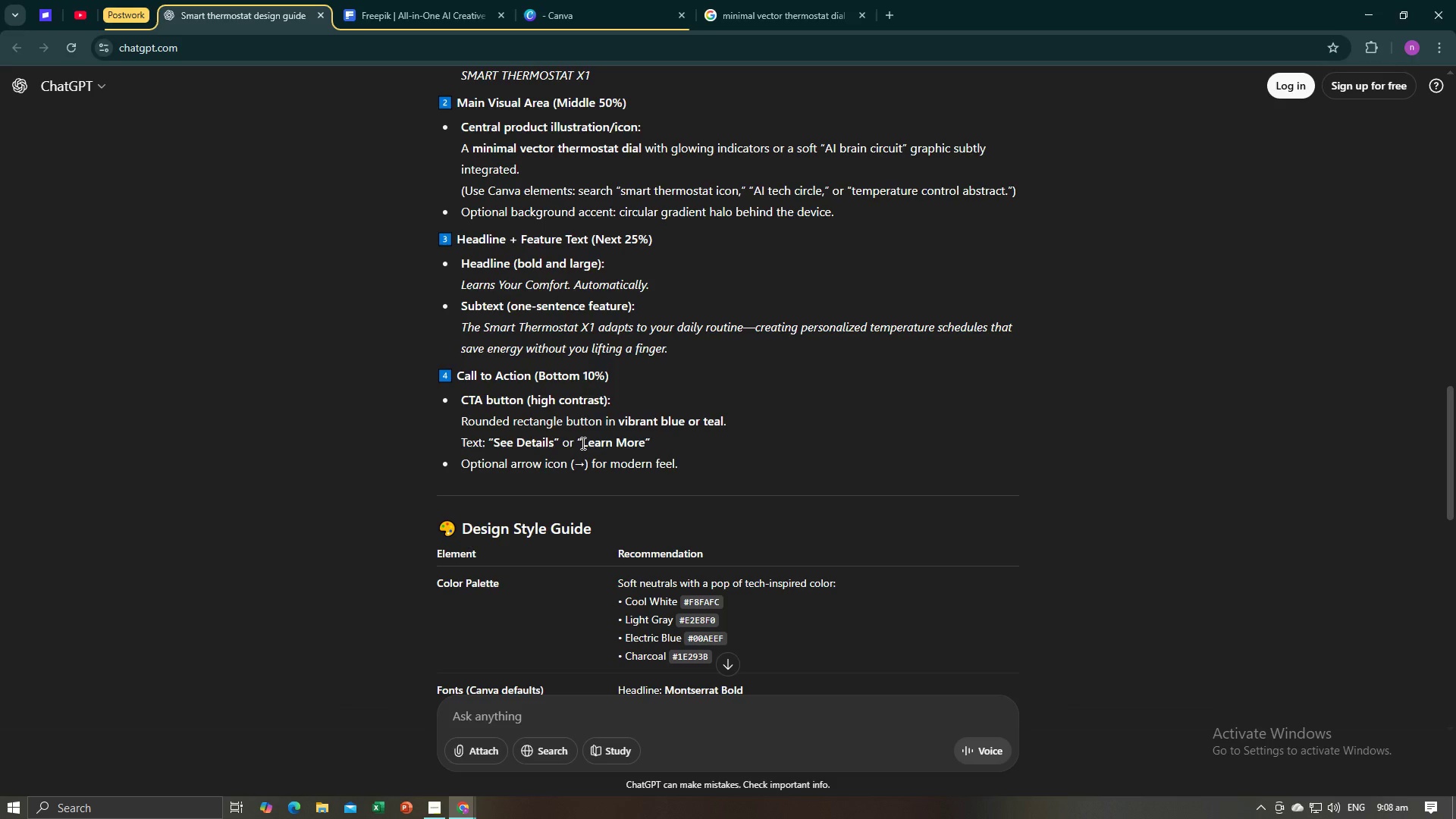 
left_click_drag(start_coordinate=[582, 443], to_coordinate=[644, 447])
 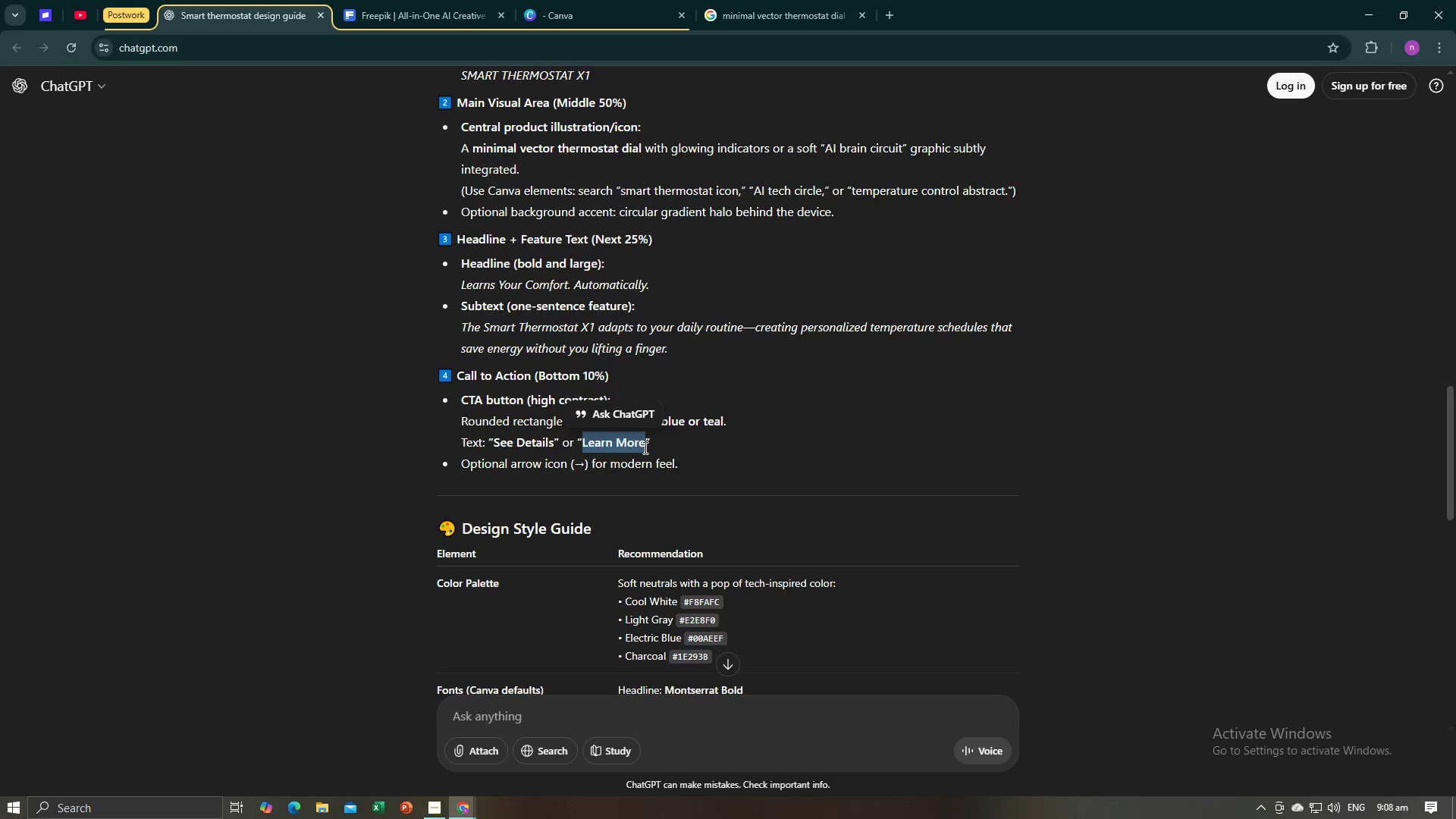 
key(Control+C)
 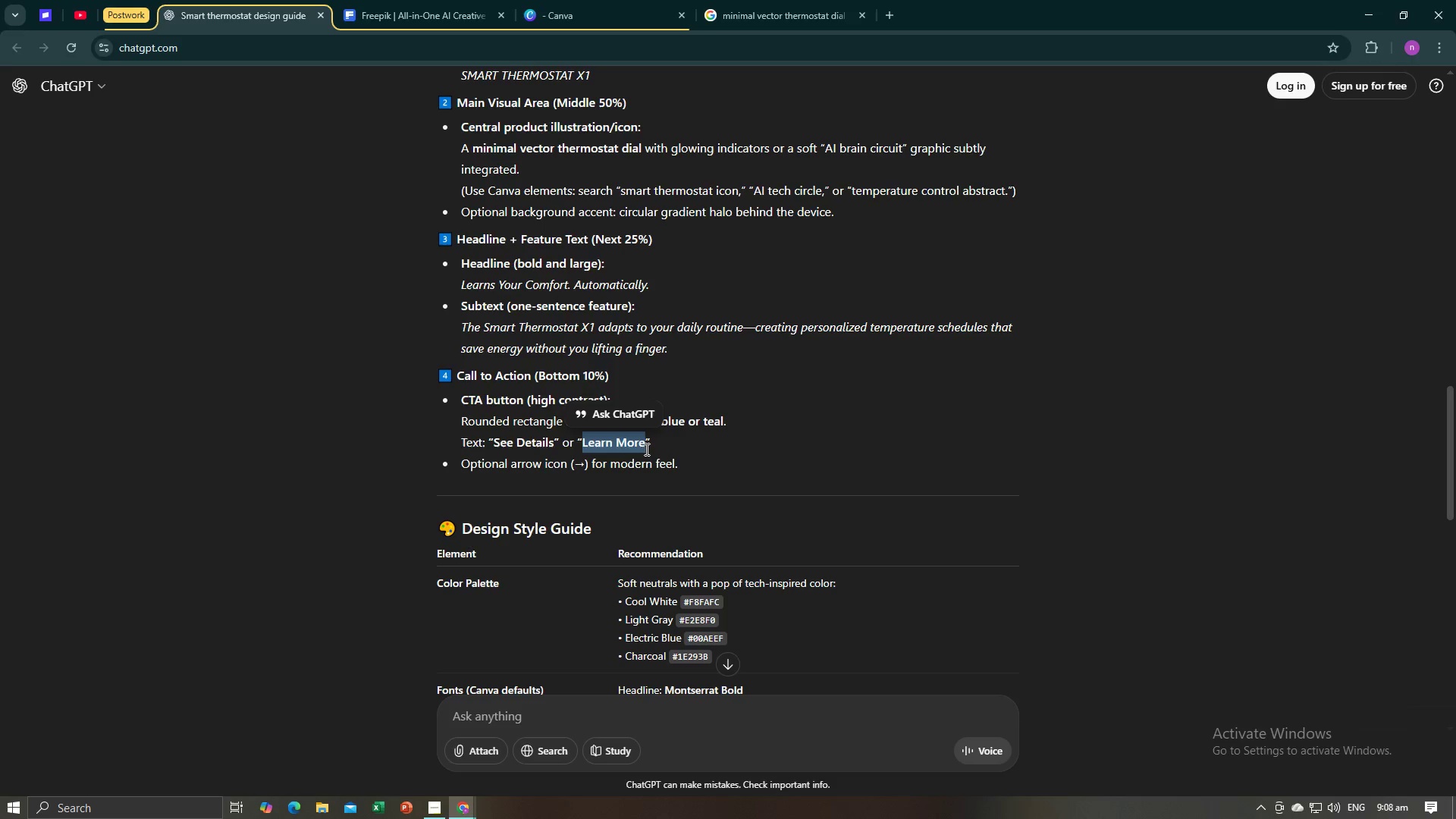 
key(Control+C)
 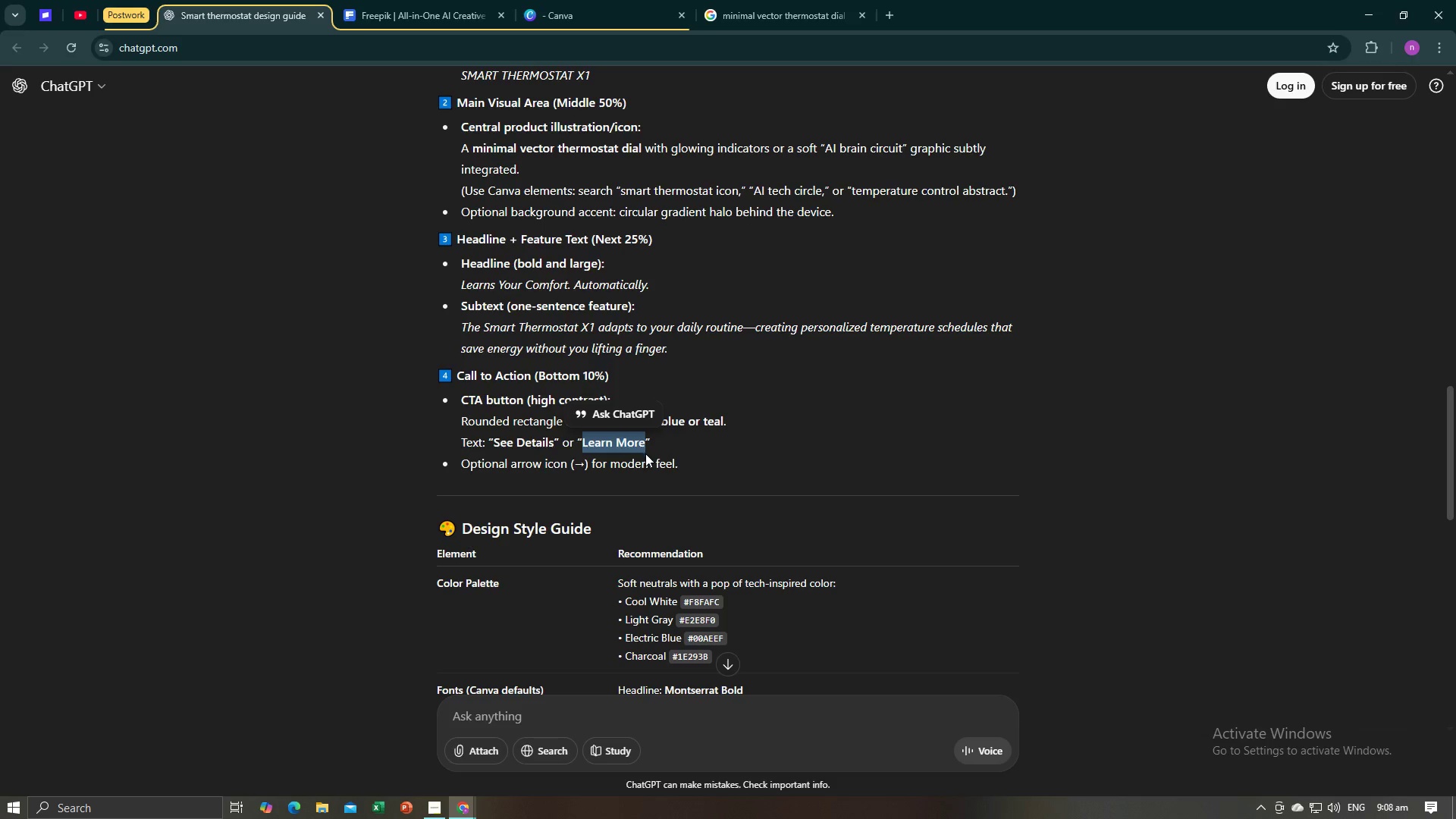 
key(Alt+AltLeft)
 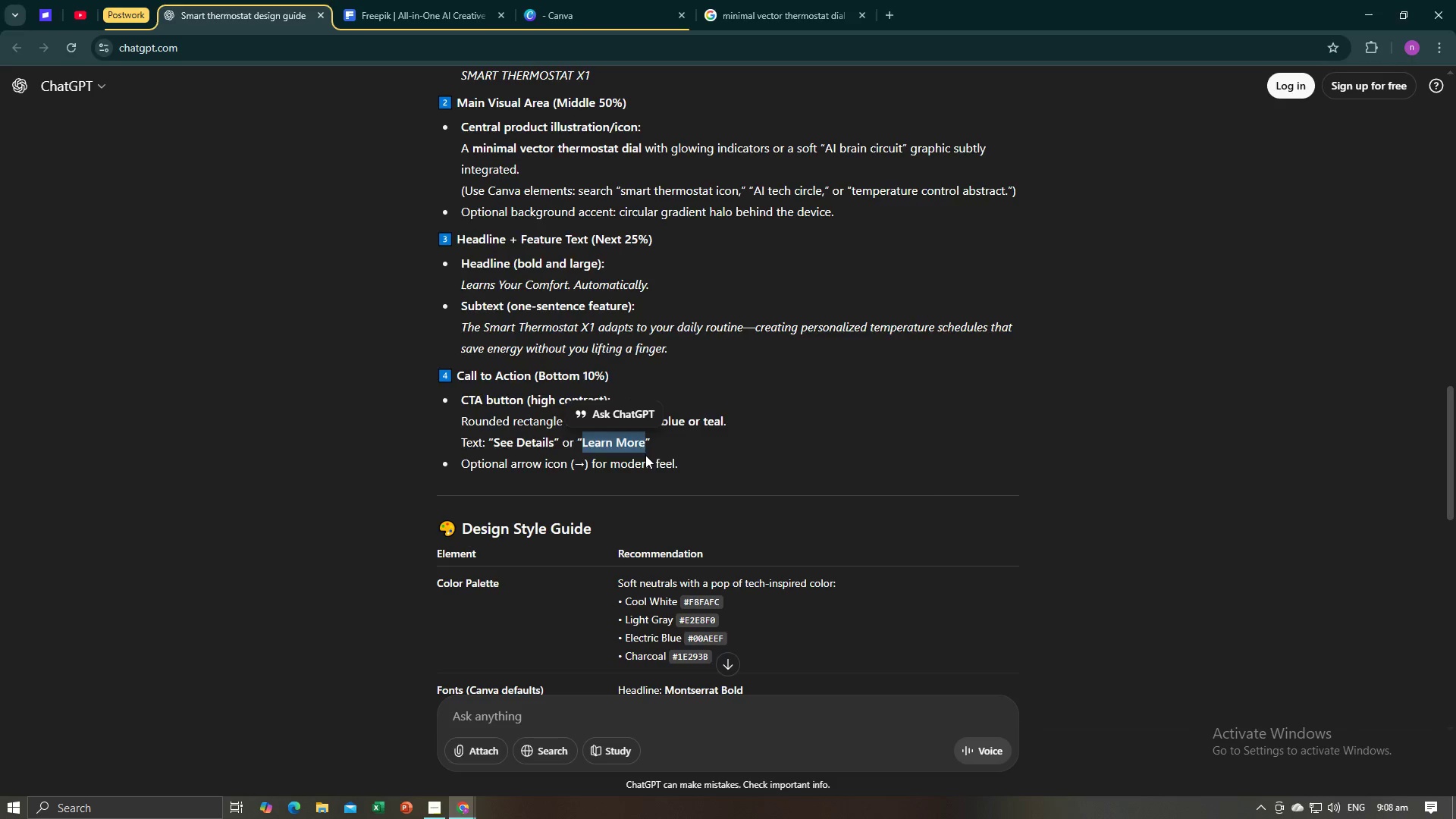 
key(Alt+Tab)